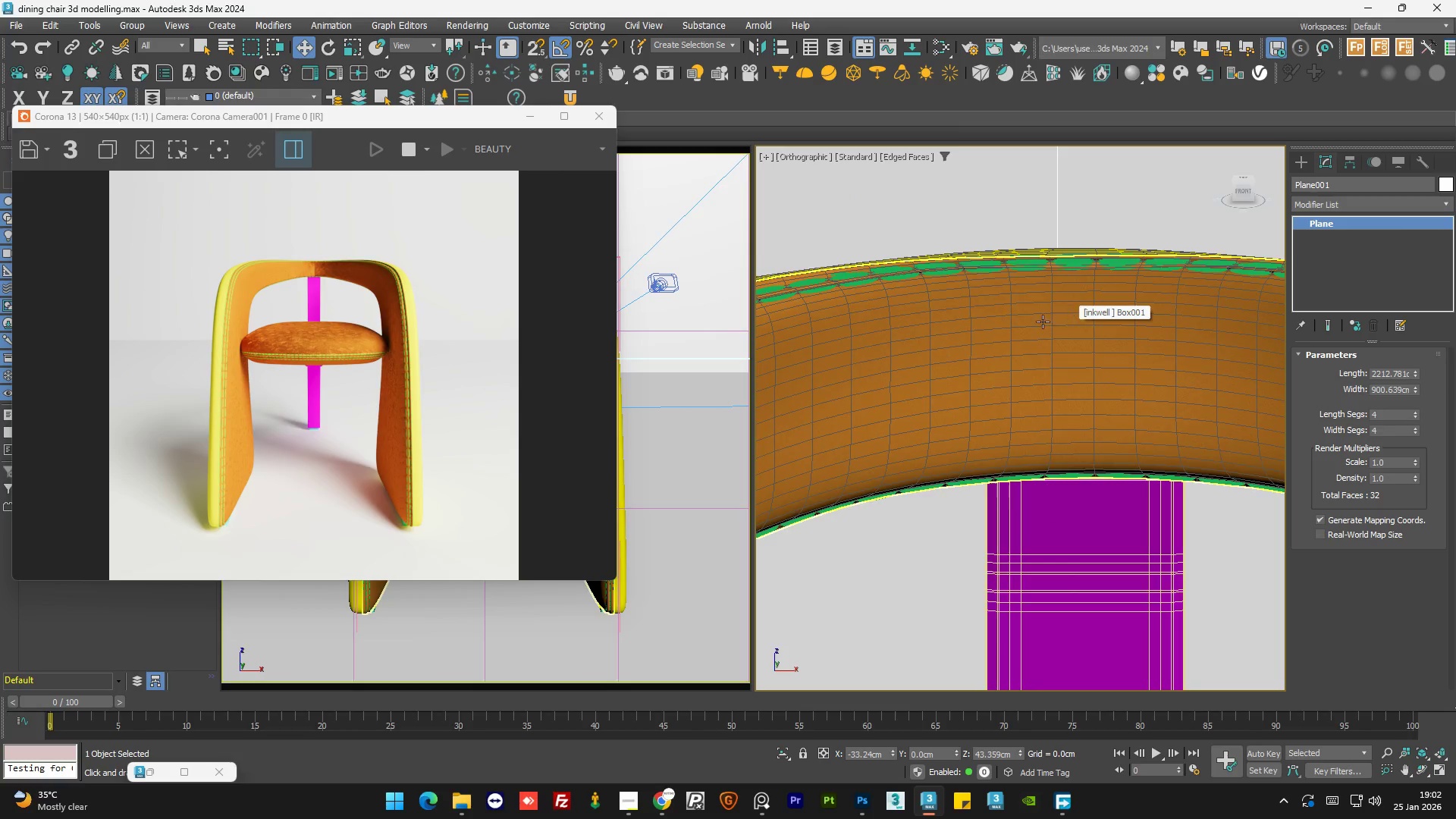 
key(F4)
 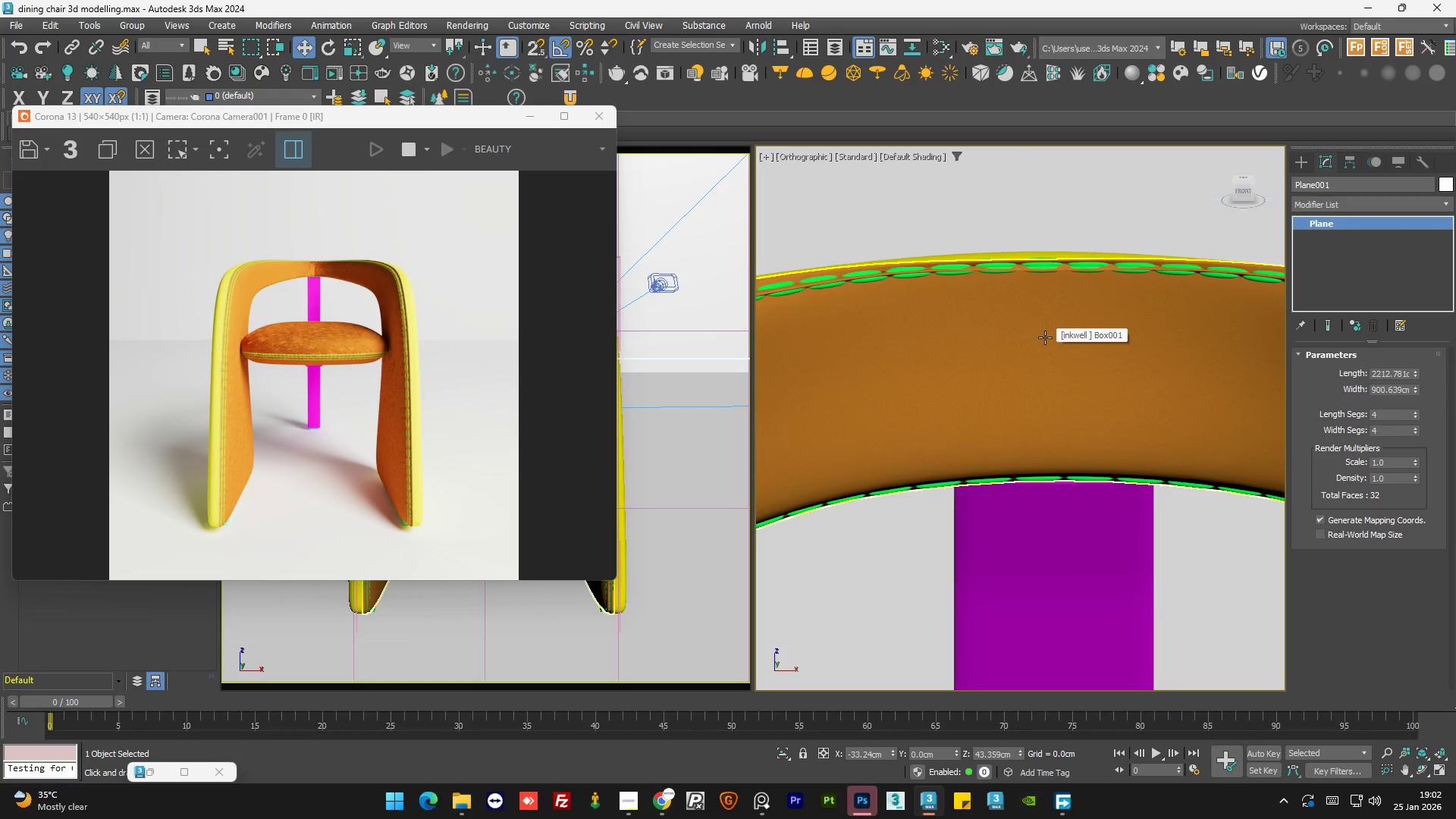 
scroll: coordinate [1018, 337], scroll_direction: none, amount: 0.0
 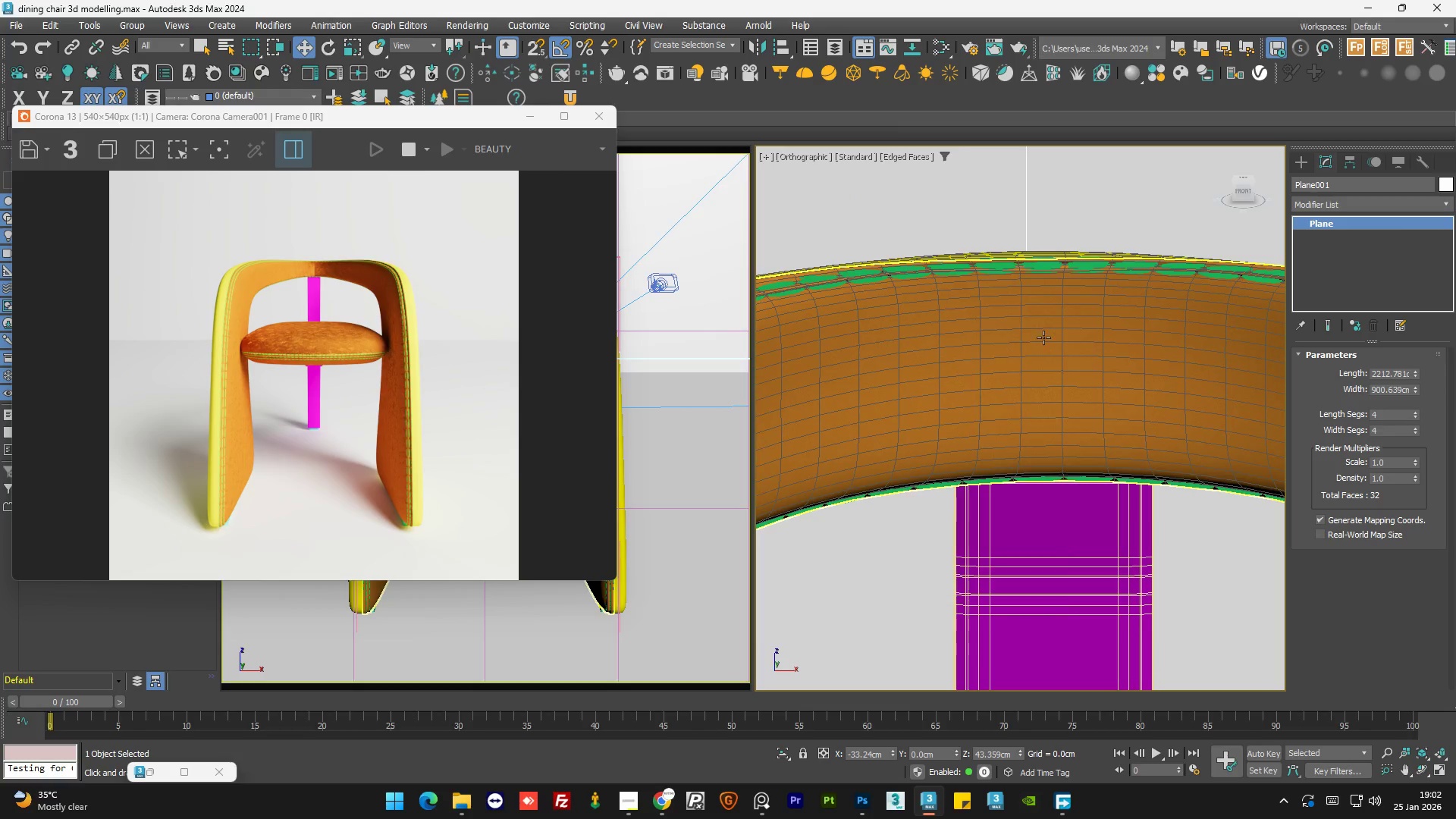 
hold_key(key=AltLeft, duration=0.95)
 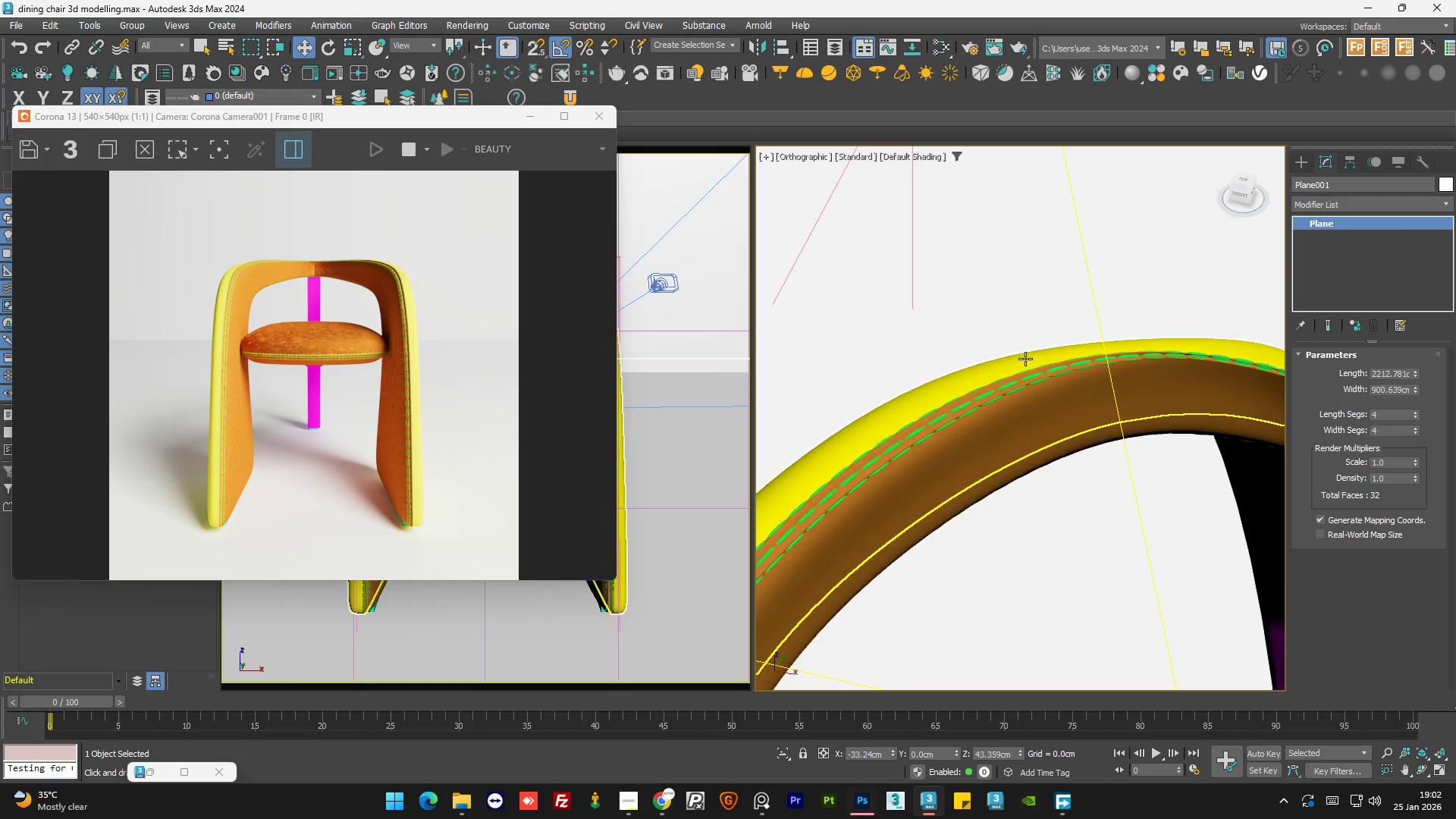 
scroll: coordinate [1025, 359], scroll_direction: down, amount: 4.0
 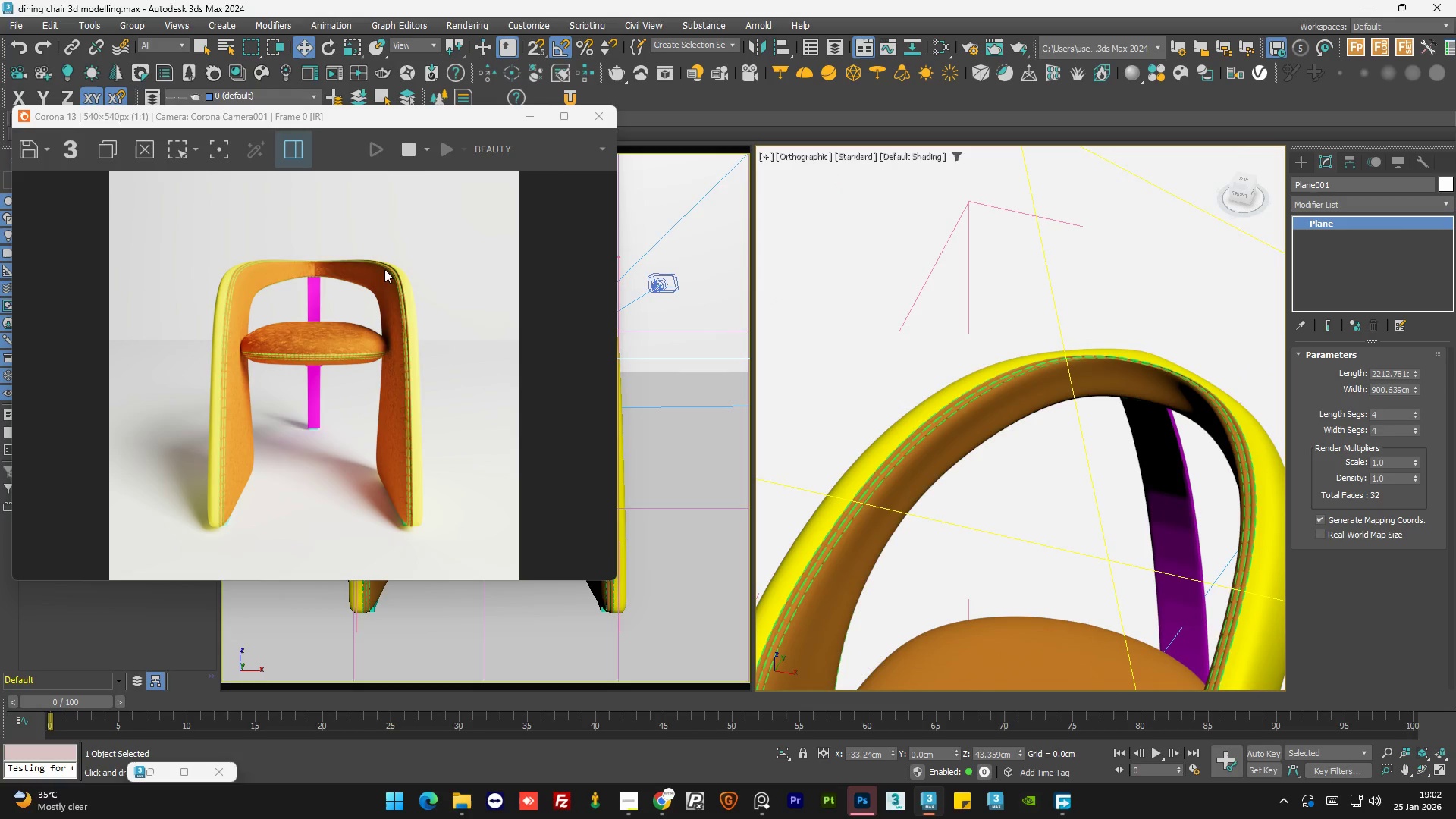 
scroll: coordinate [312, 260], scroll_direction: up, amount: 3.0
 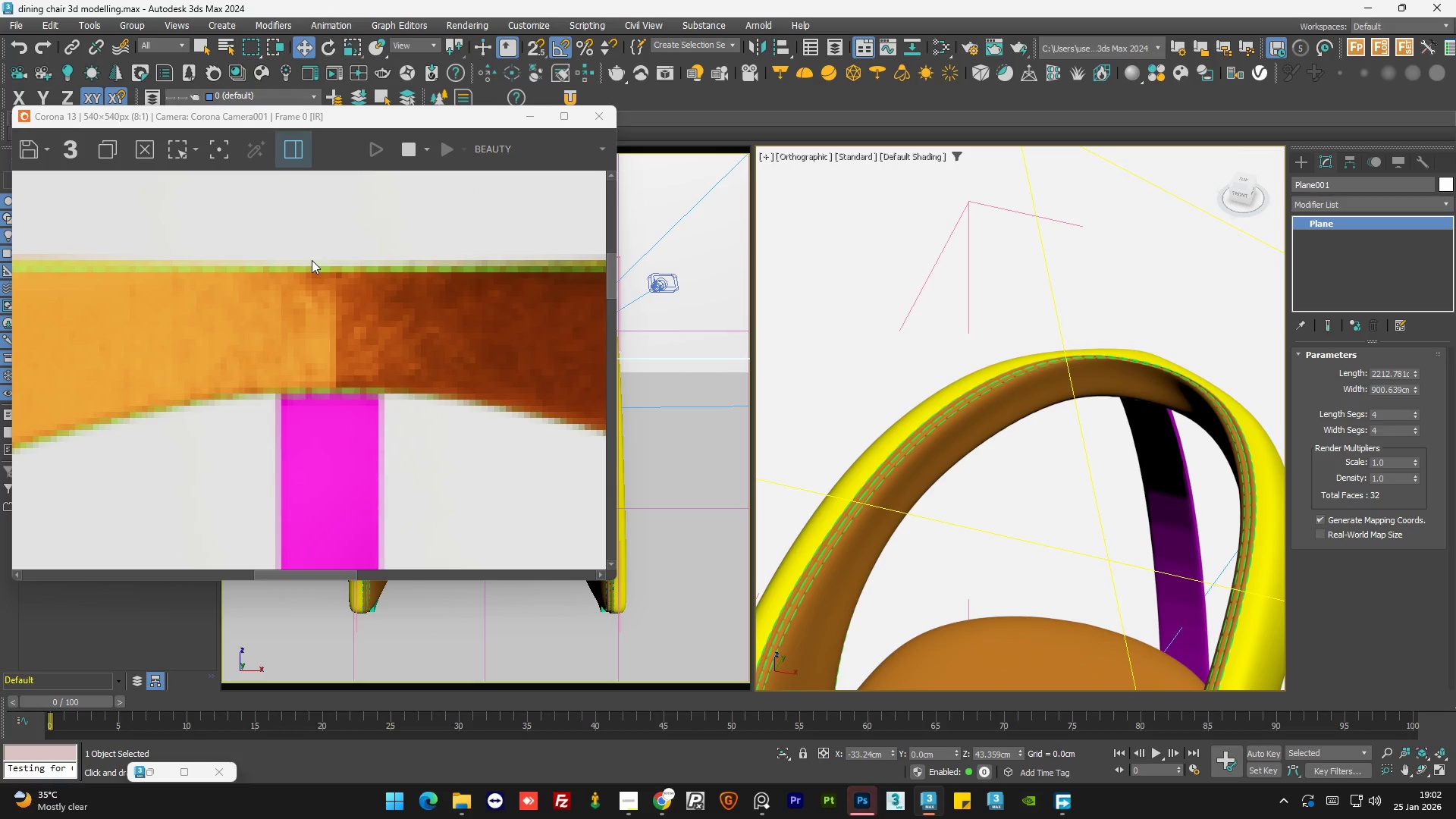 
scroll: coordinate [312, 260], scroll_direction: down, amount: 1.0
 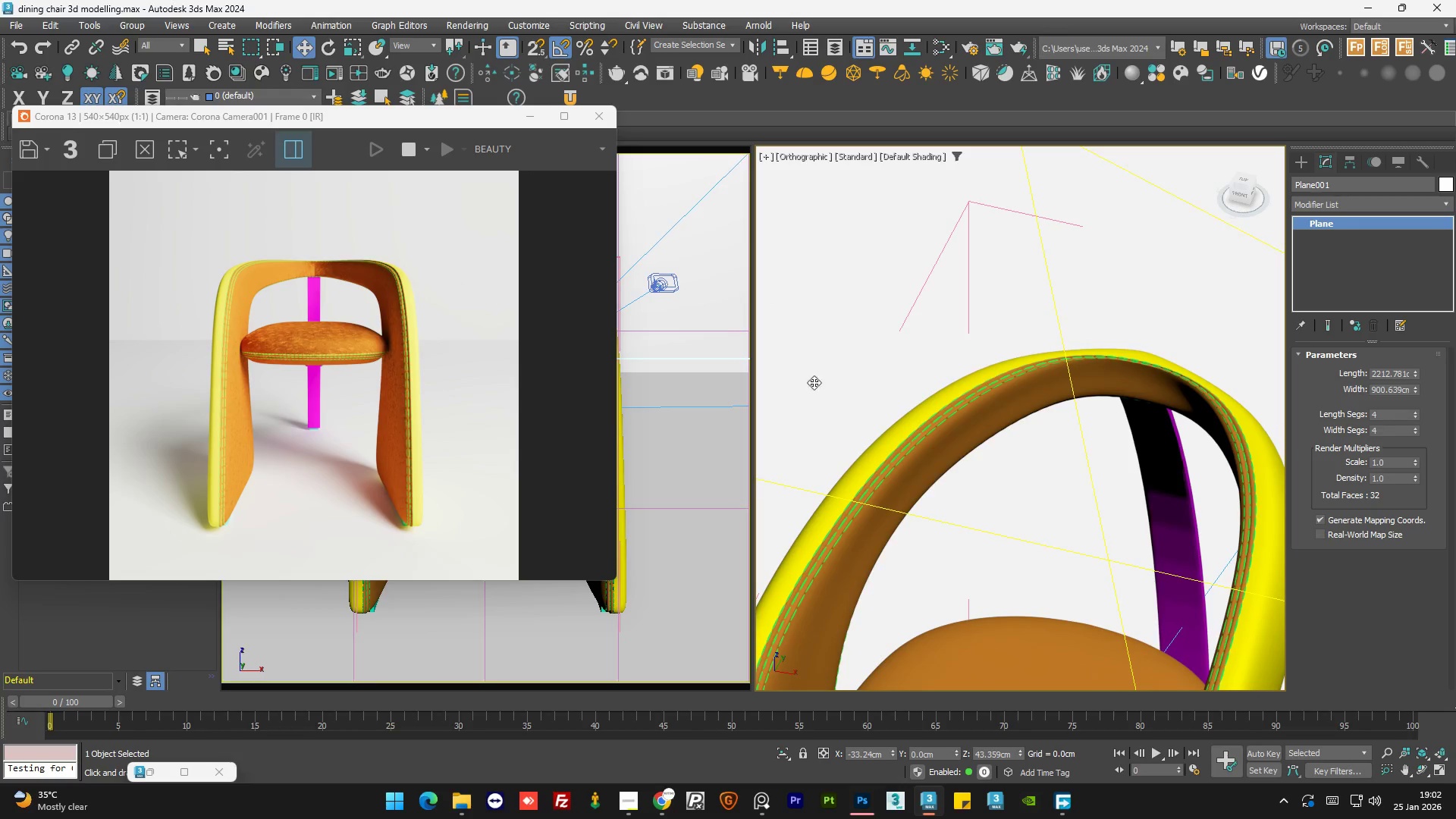 
hold_key(key=AltLeft, duration=1.12)
 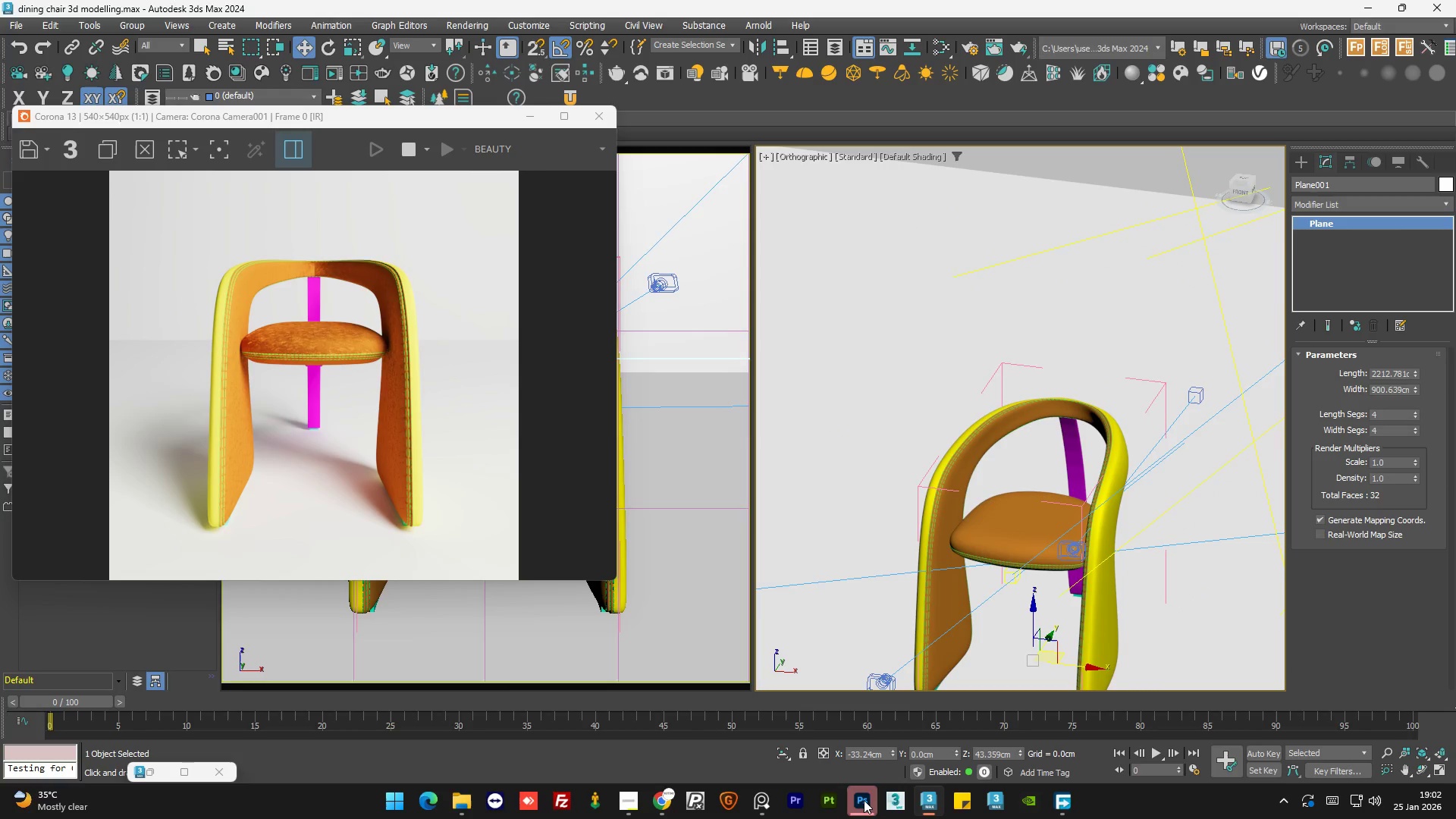 
scroll: coordinate [1021, 440], scroll_direction: down, amount: 3.0
 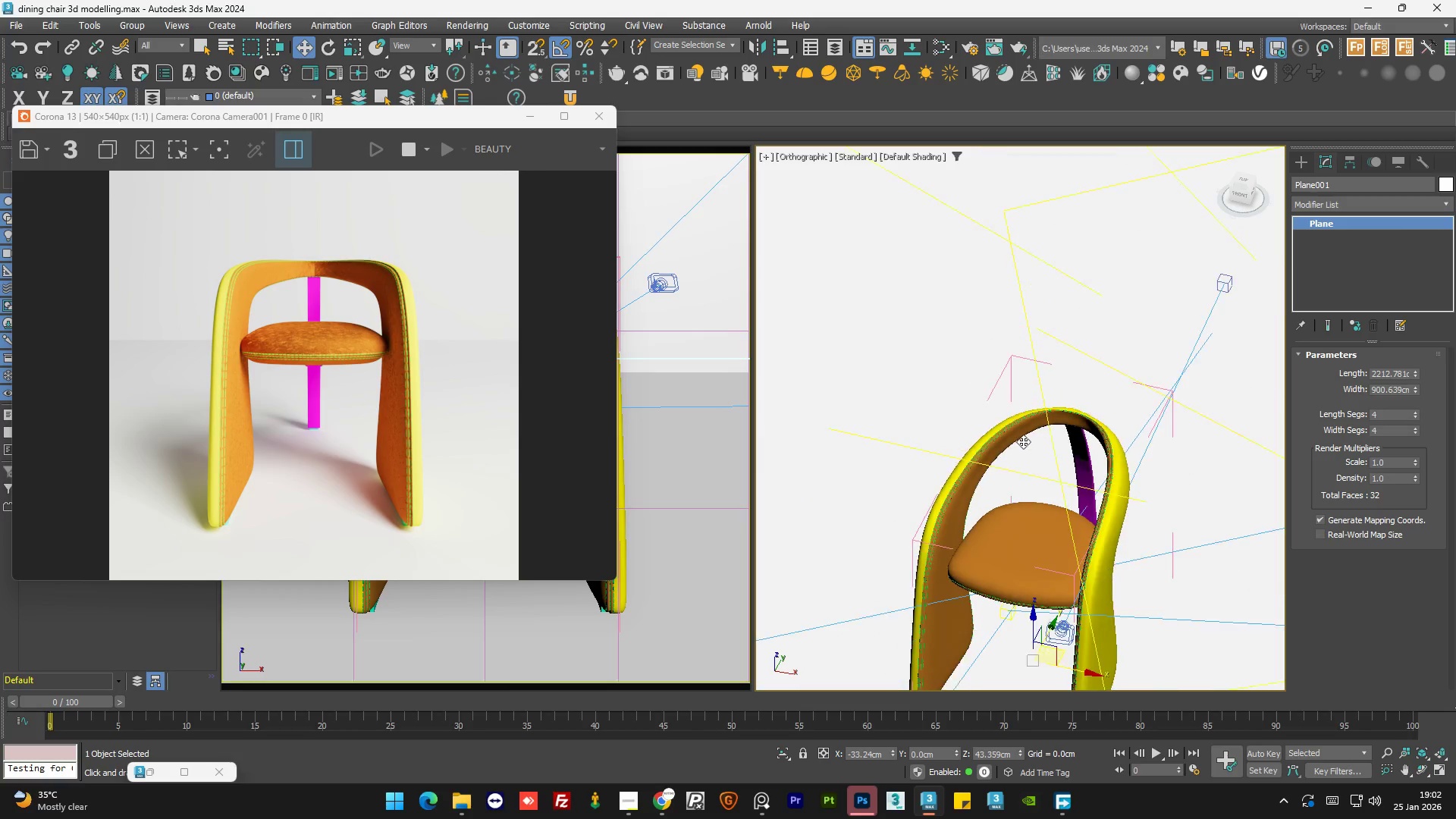 
left_click([864, 800])
 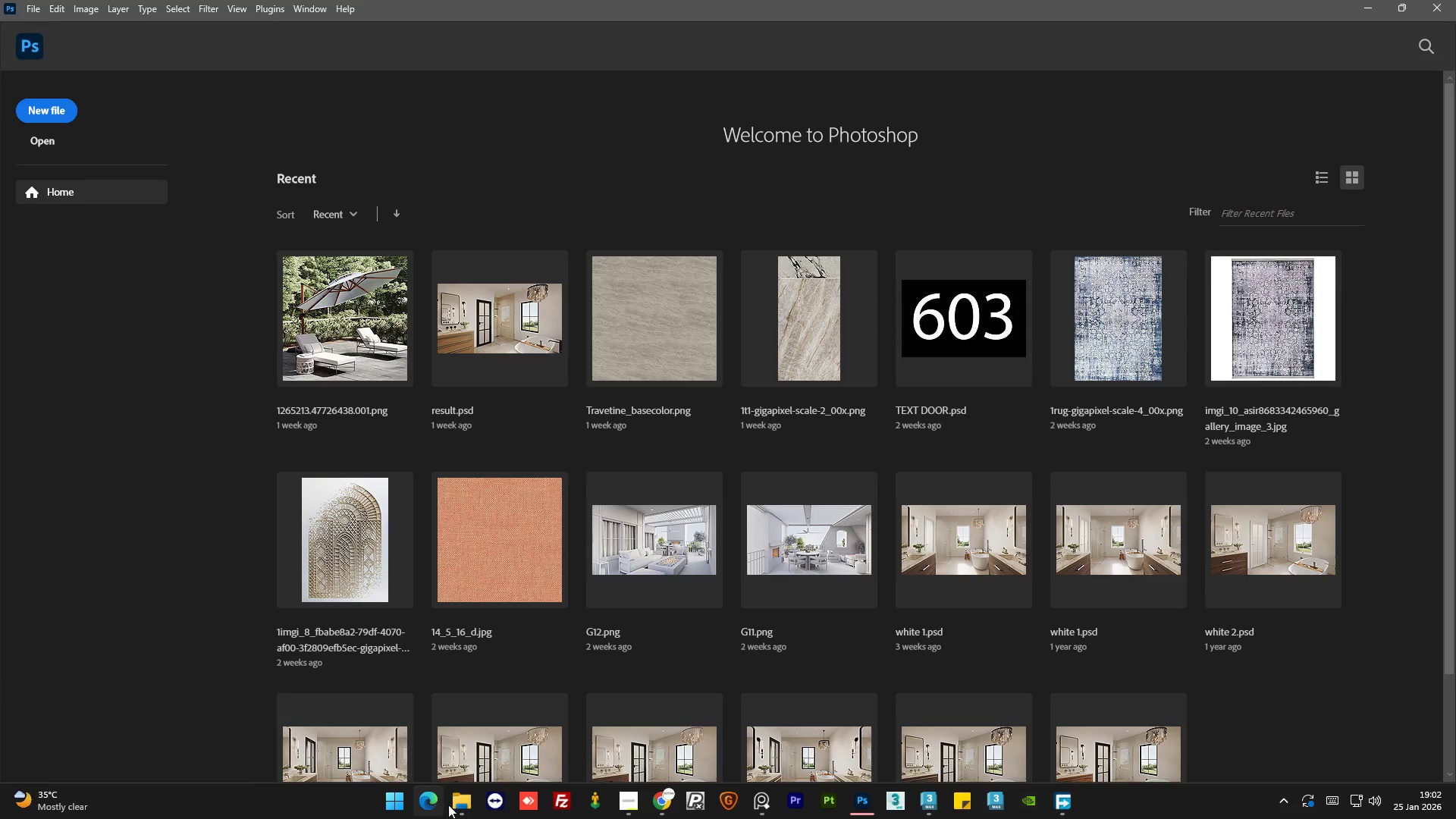 
left_click([463, 804])
 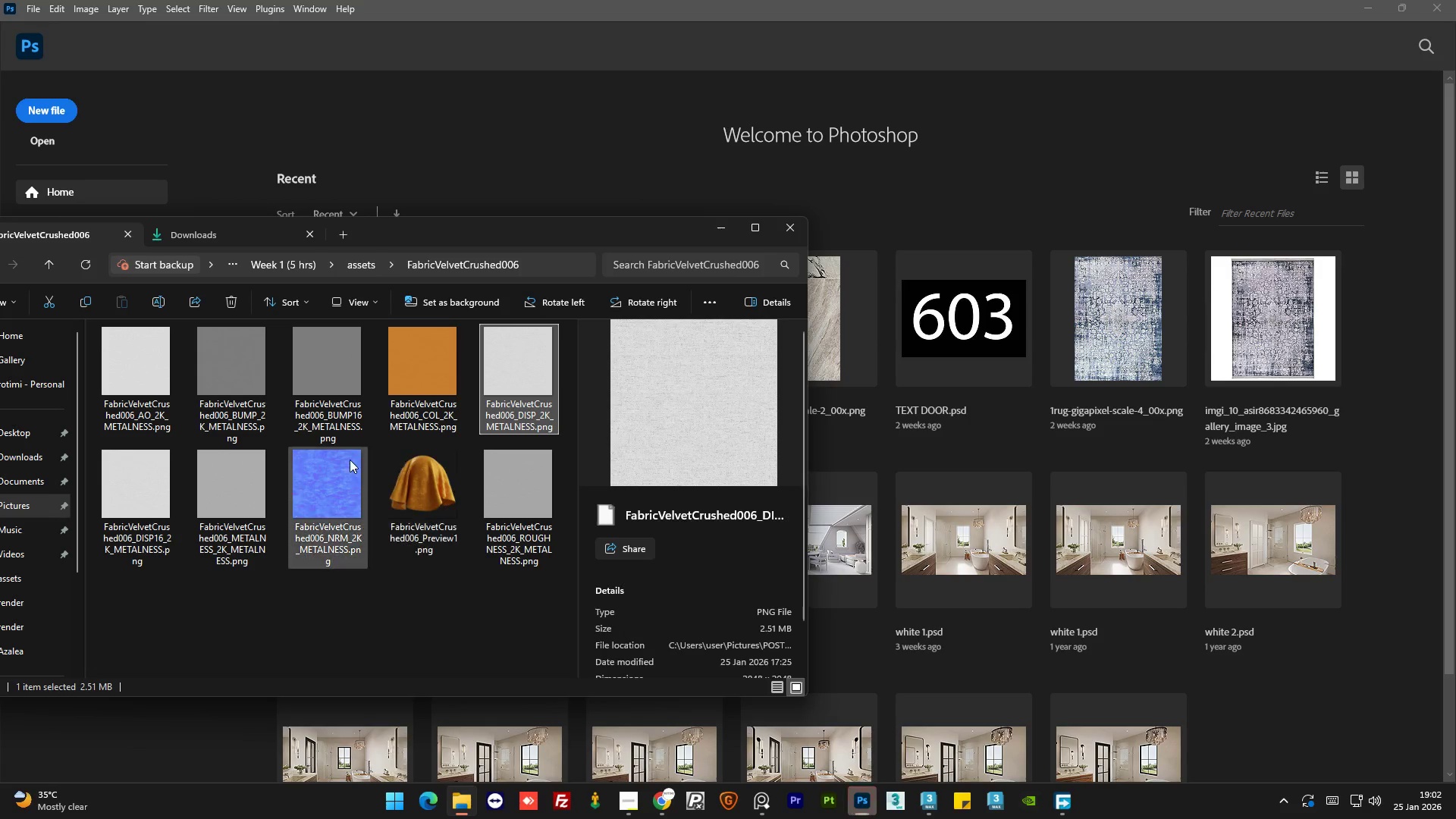 
left_click([342, 475])
 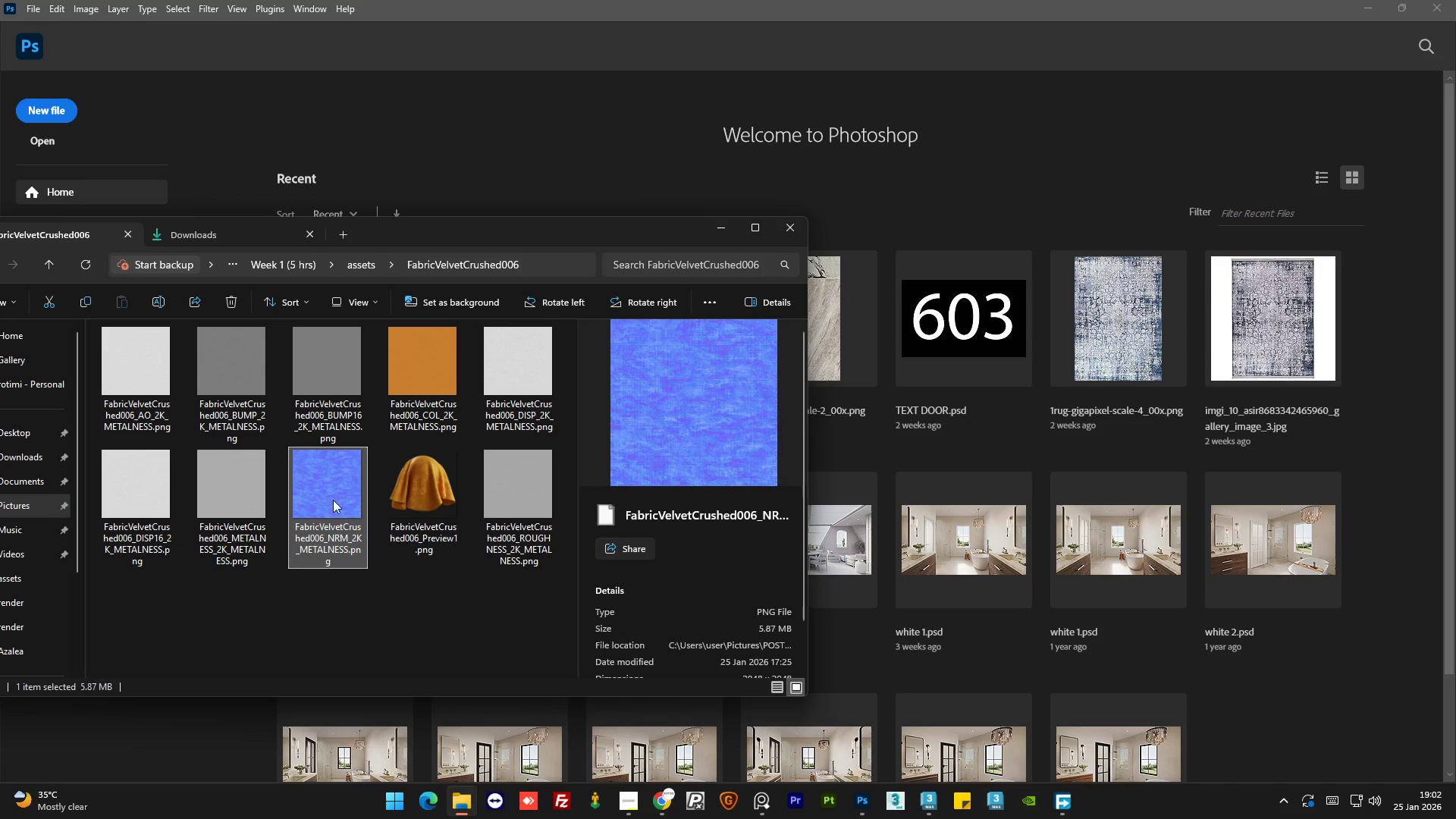 
left_click_drag(start_coordinate=[331, 489], to_coordinate=[975, 424])
 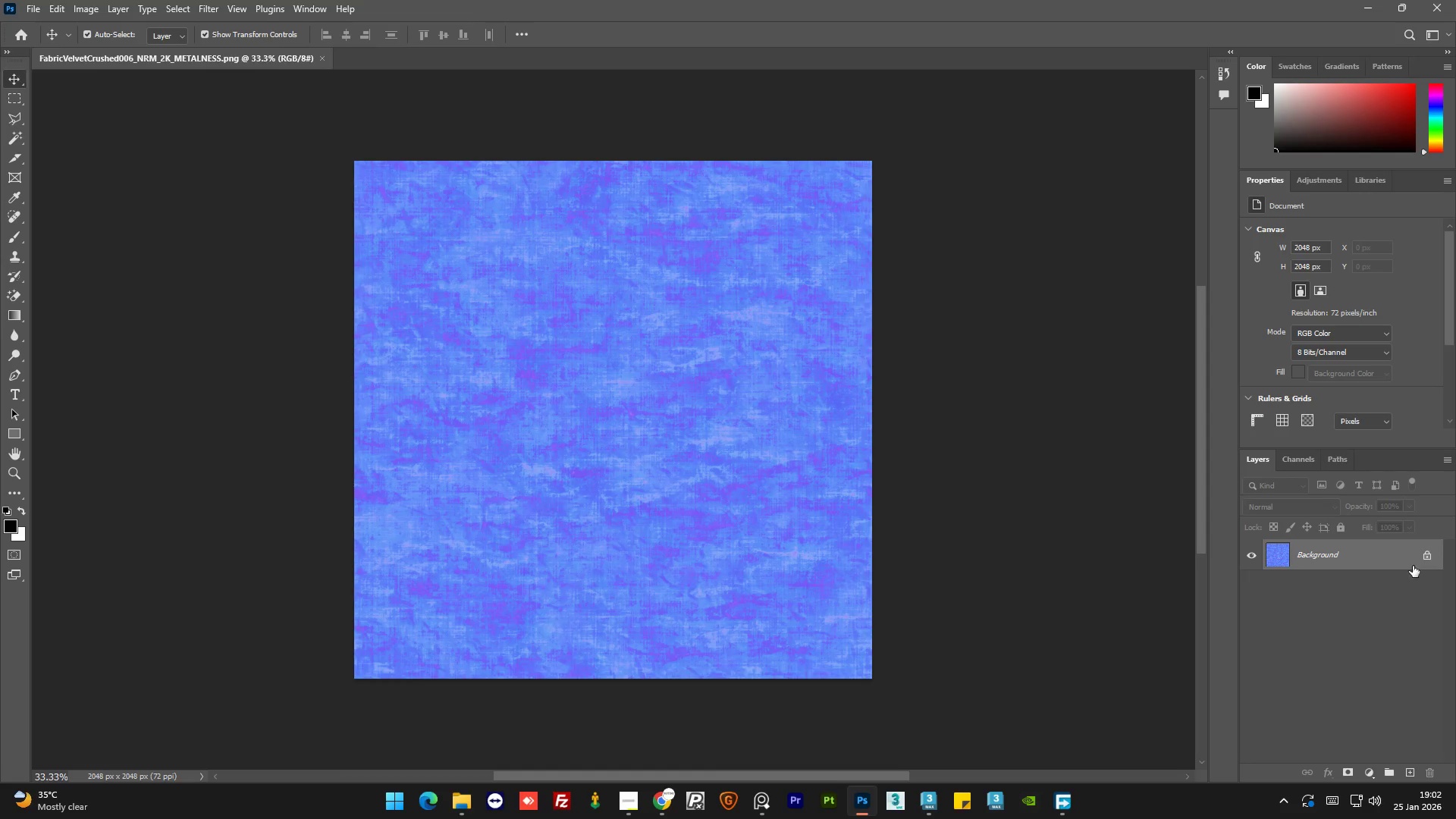 
left_click([1428, 556])
 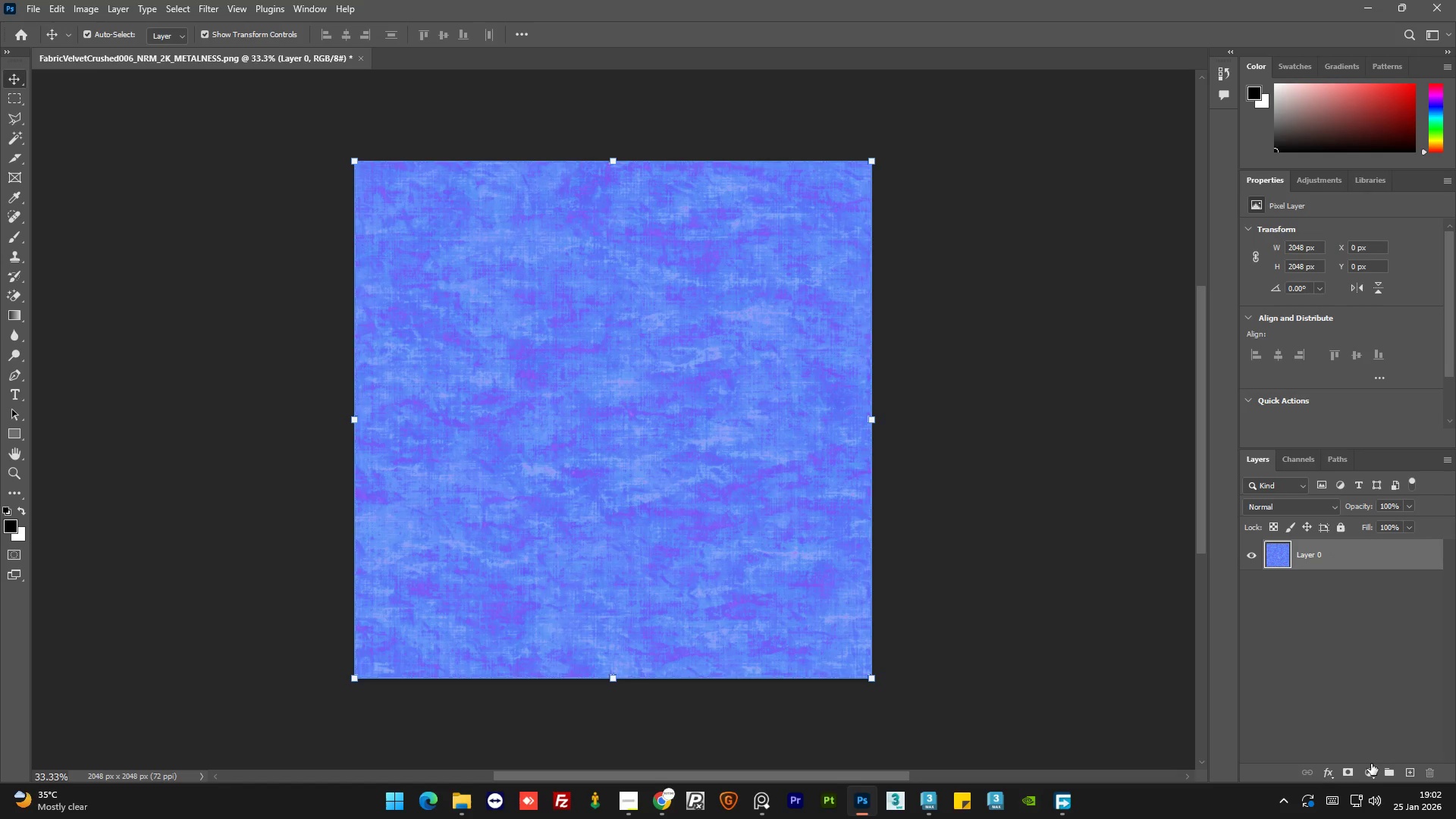 
left_click([1370, 767])
 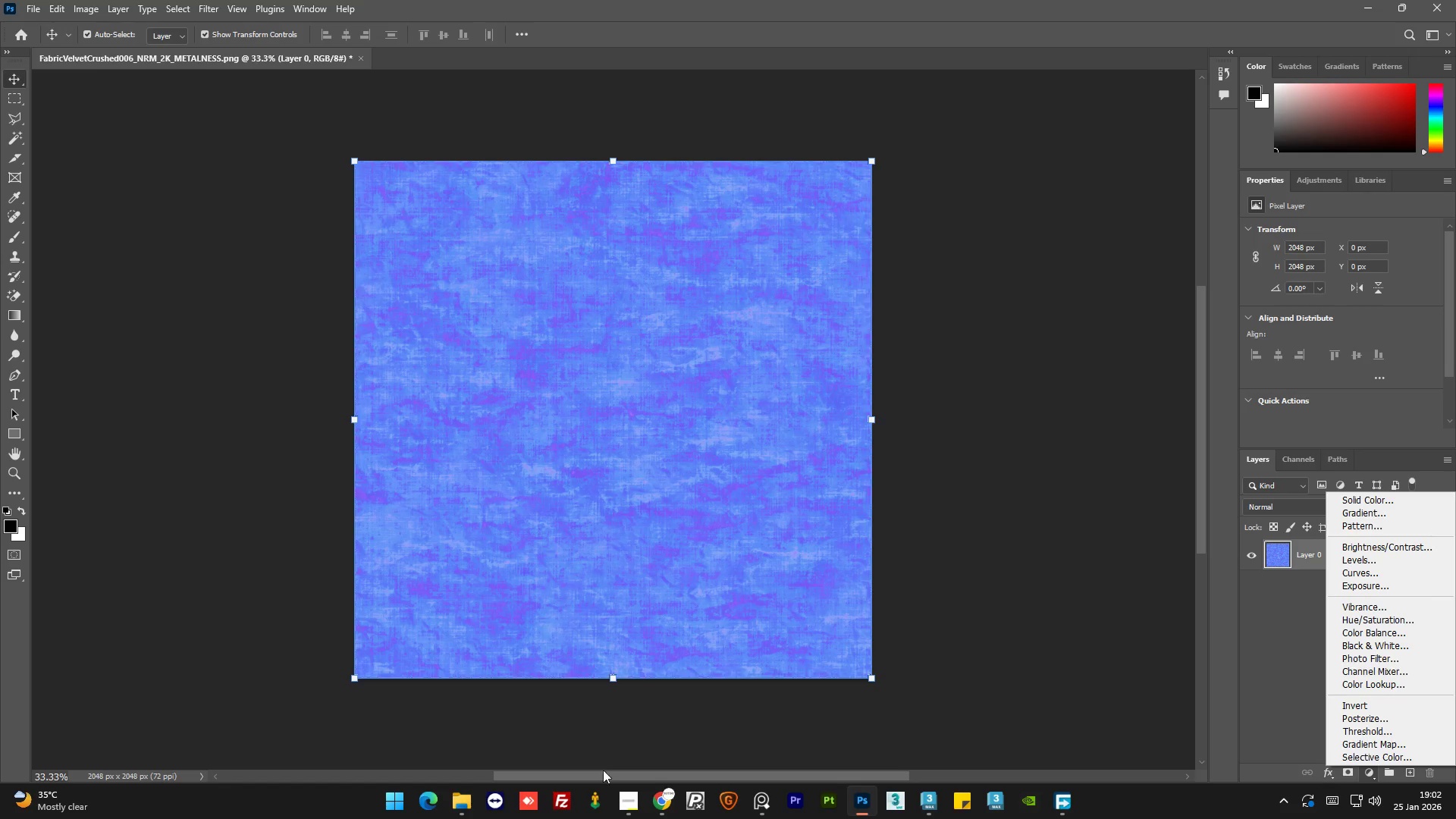 
left_click([629, 814])